 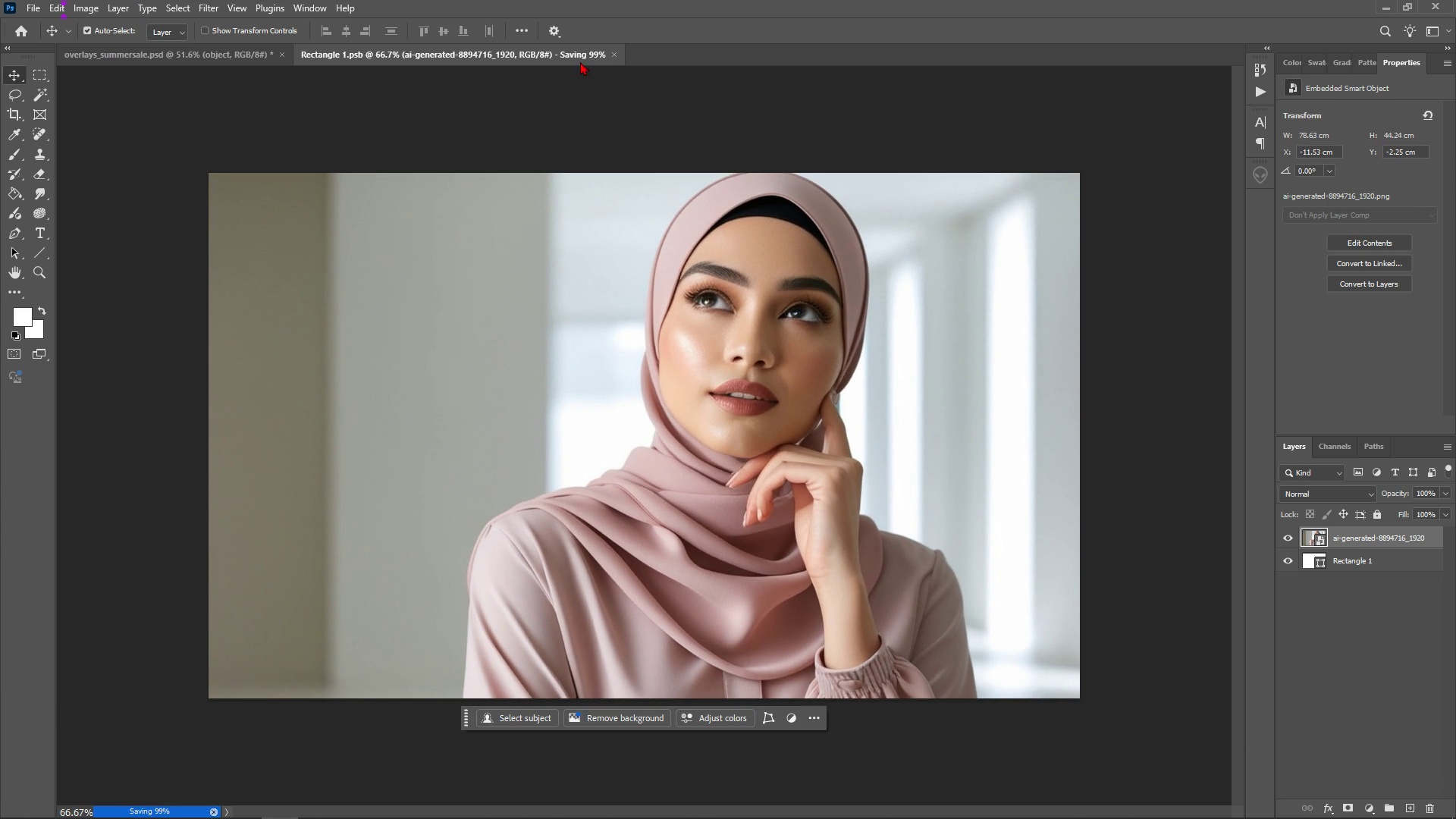 
left_click([557, 52])
 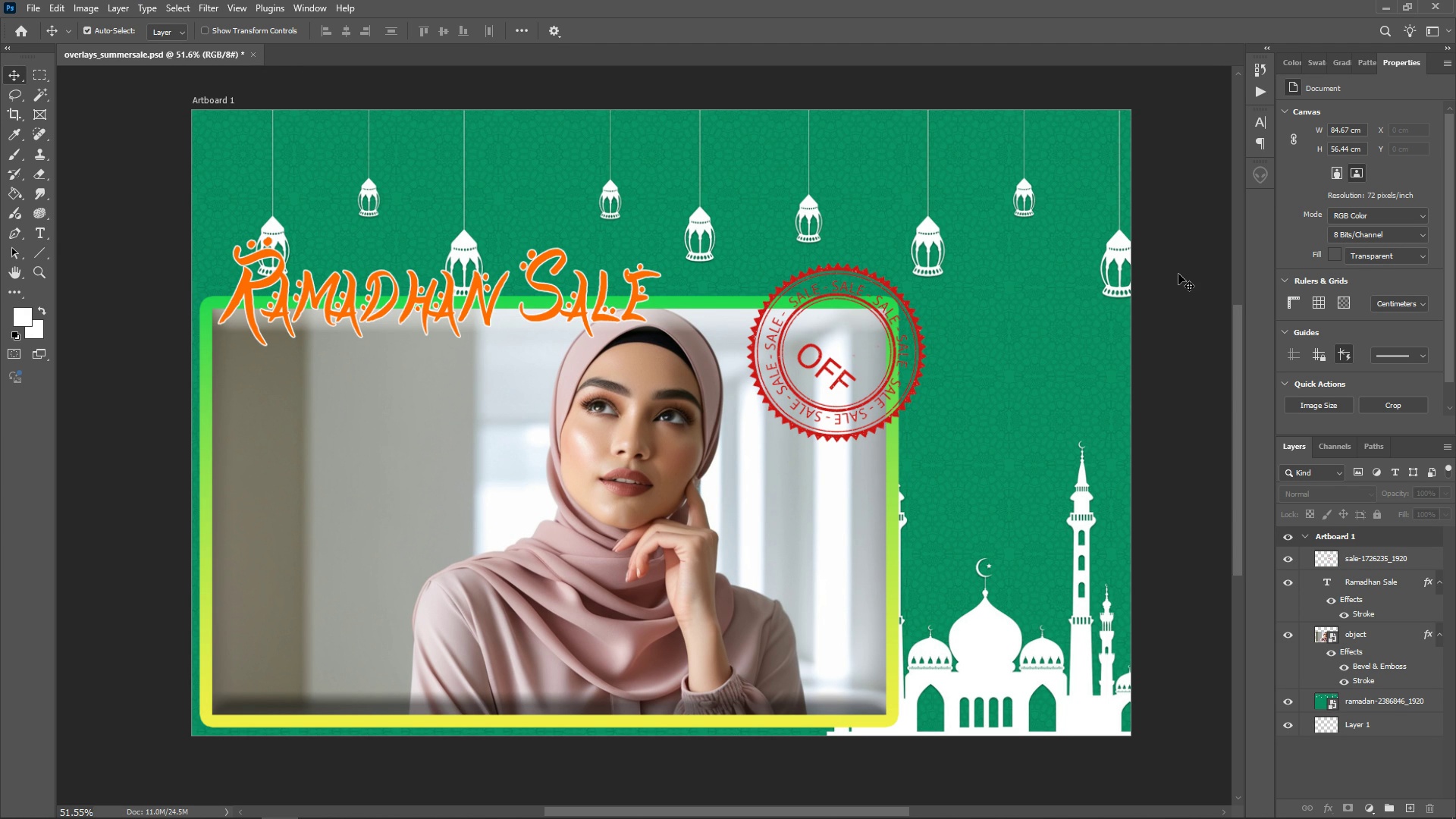 
wait(7.41)
 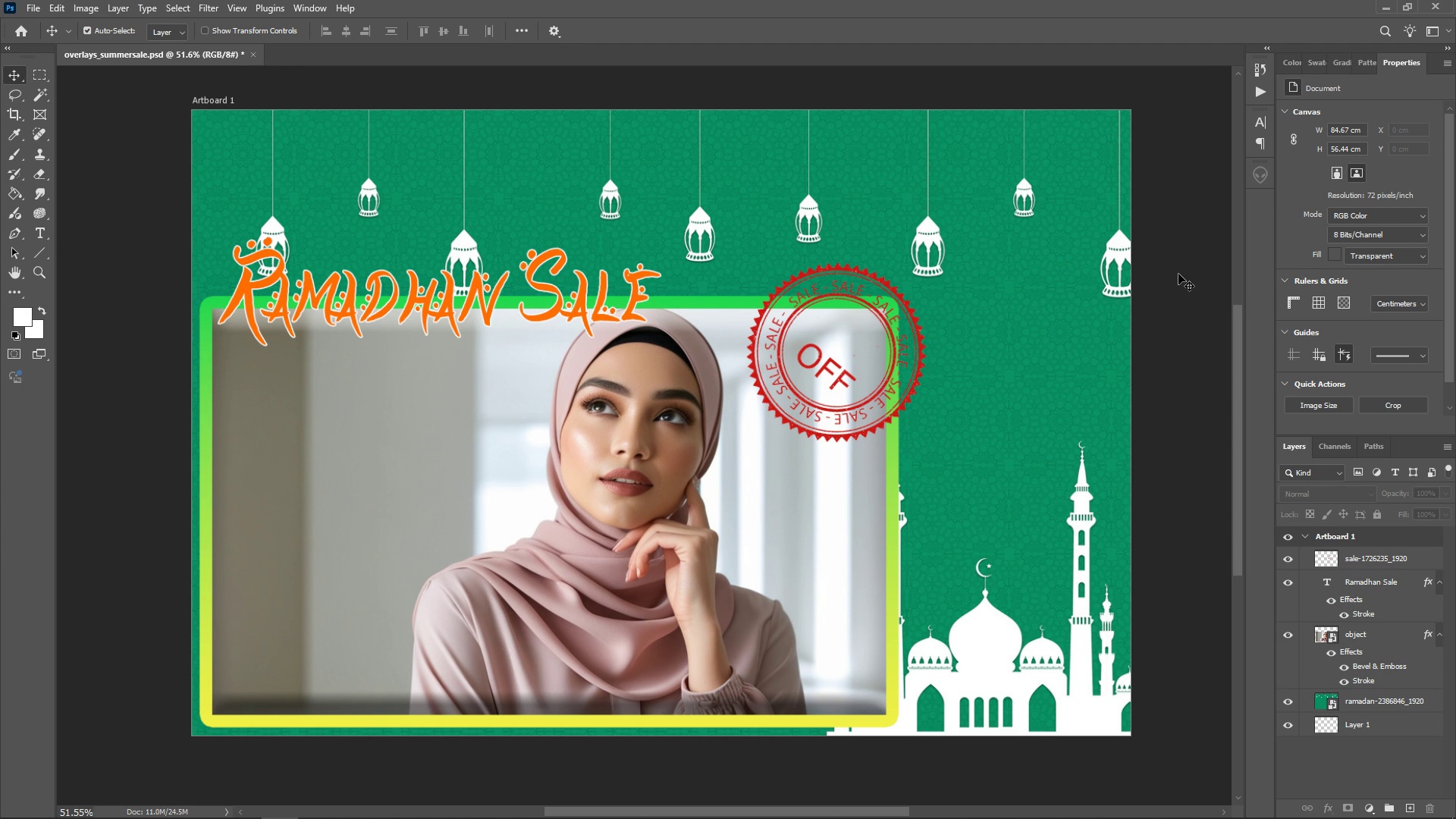 
left_click([27, 12])
 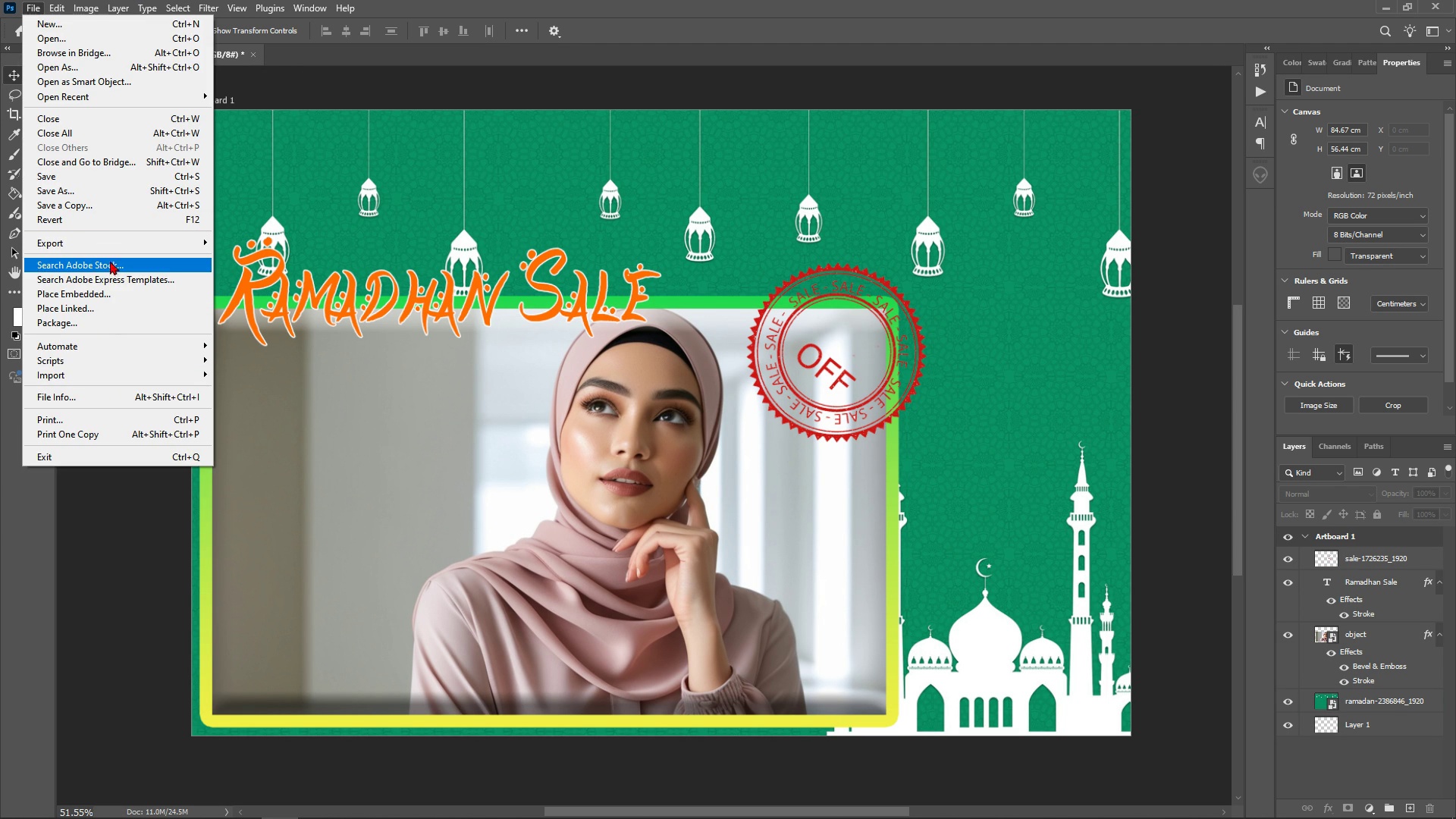 
left_click([110, 243])
 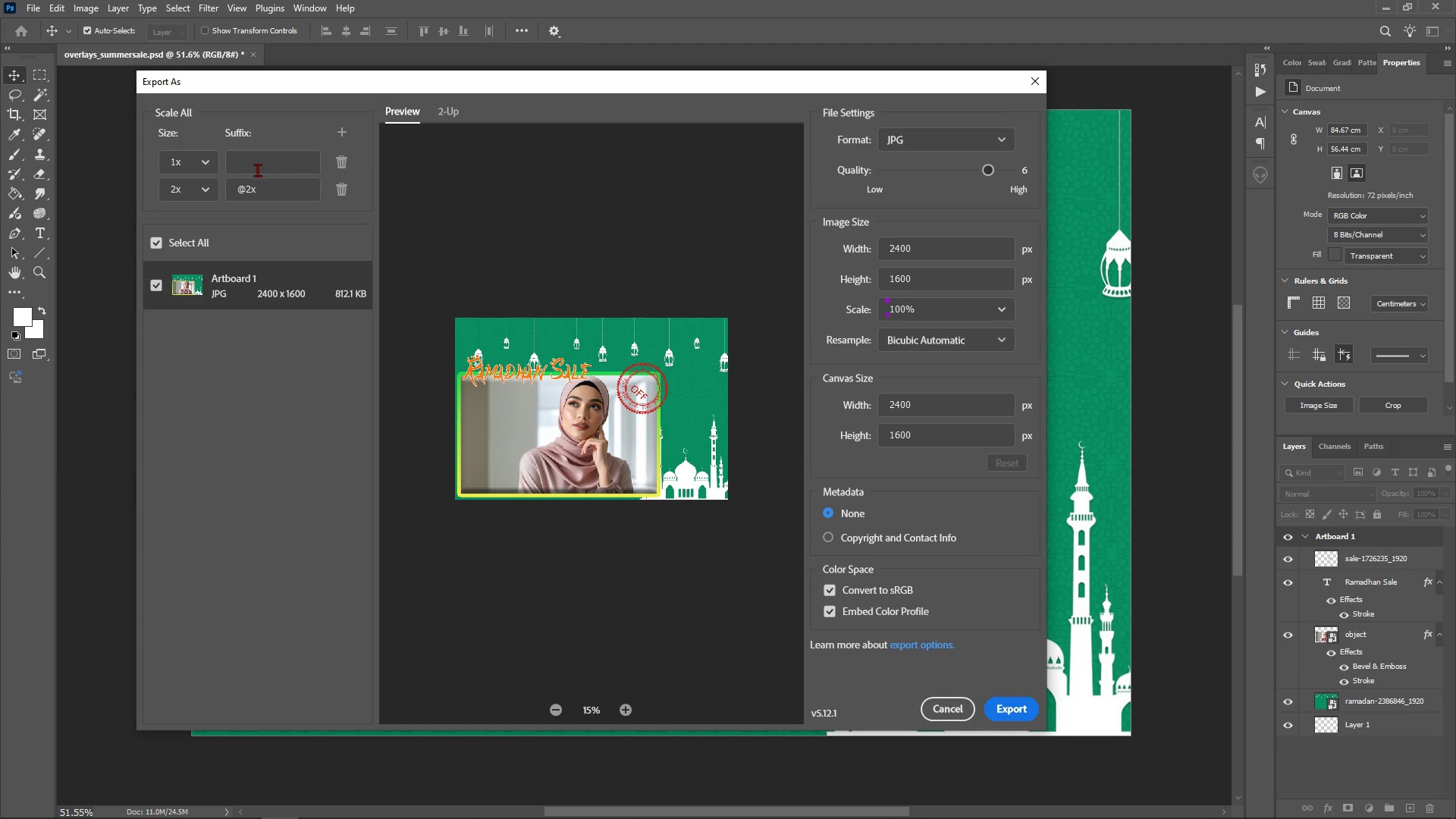 
wait(5.52)
 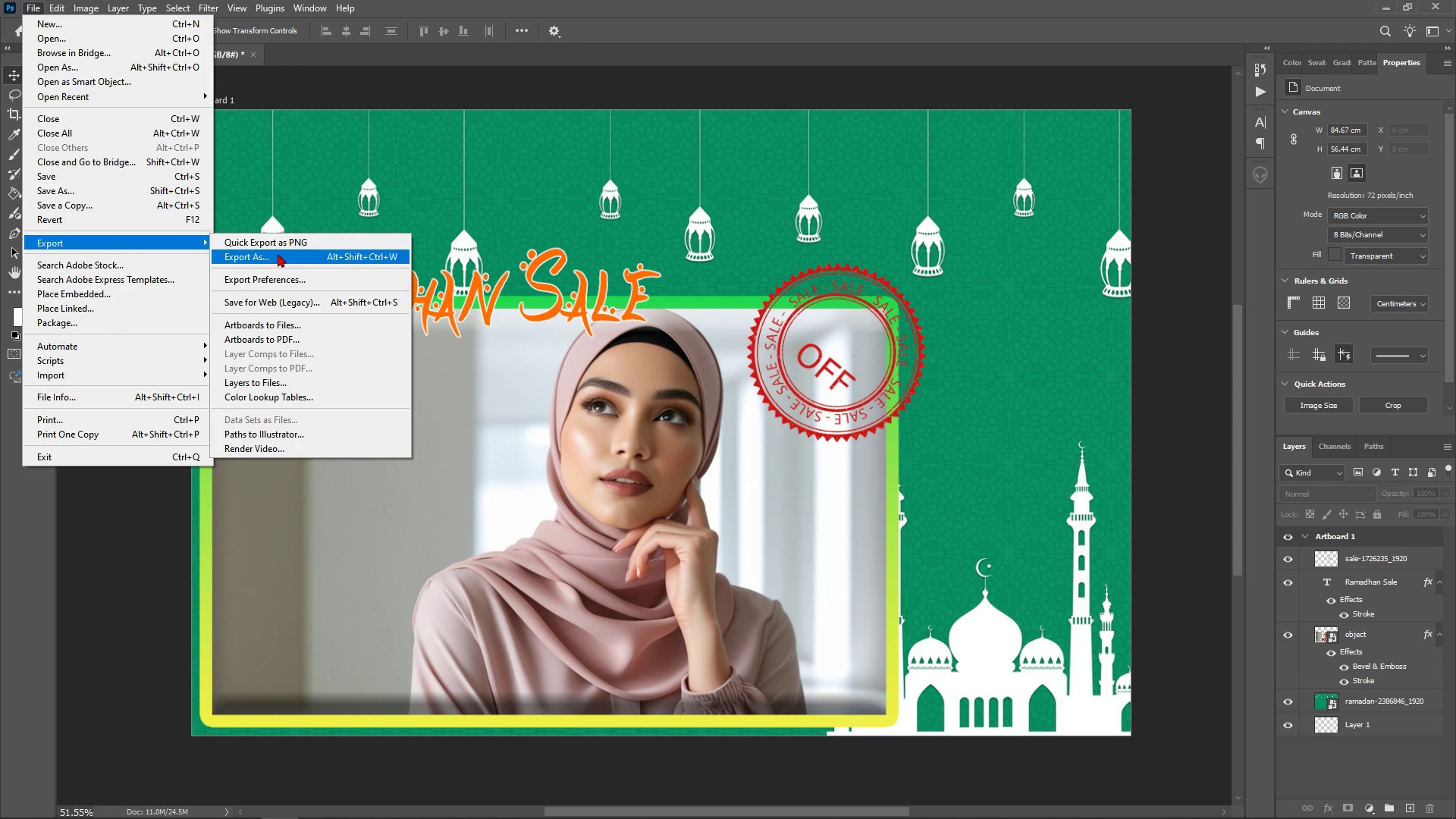 
left_click([244, 159])
 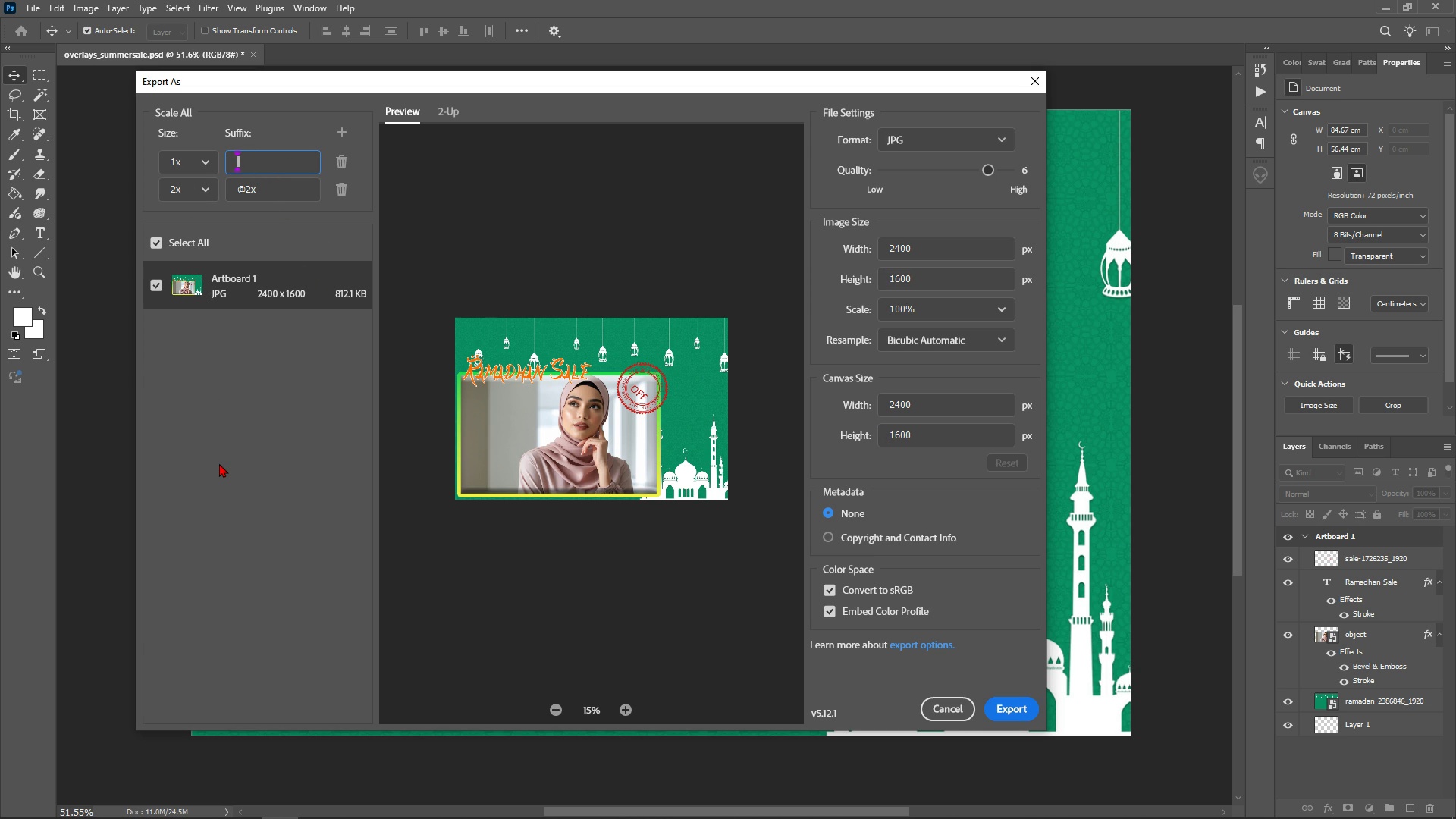 
wait(8.92)
 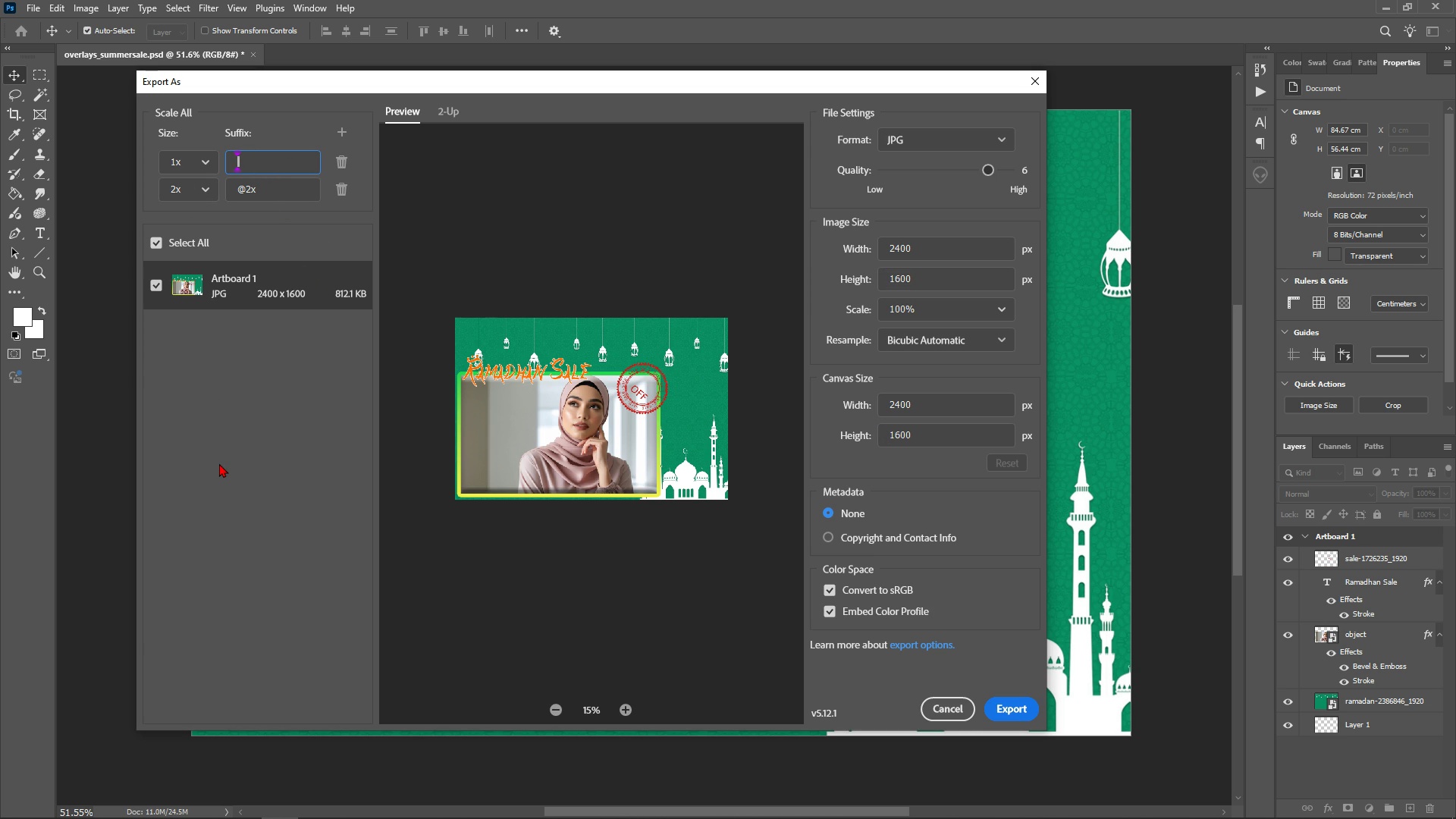 
type(ramada)
key(Backspace)
type(hanssal)
key(Backspace)
key(Backspace)
key(Backspace)
type(ale)
 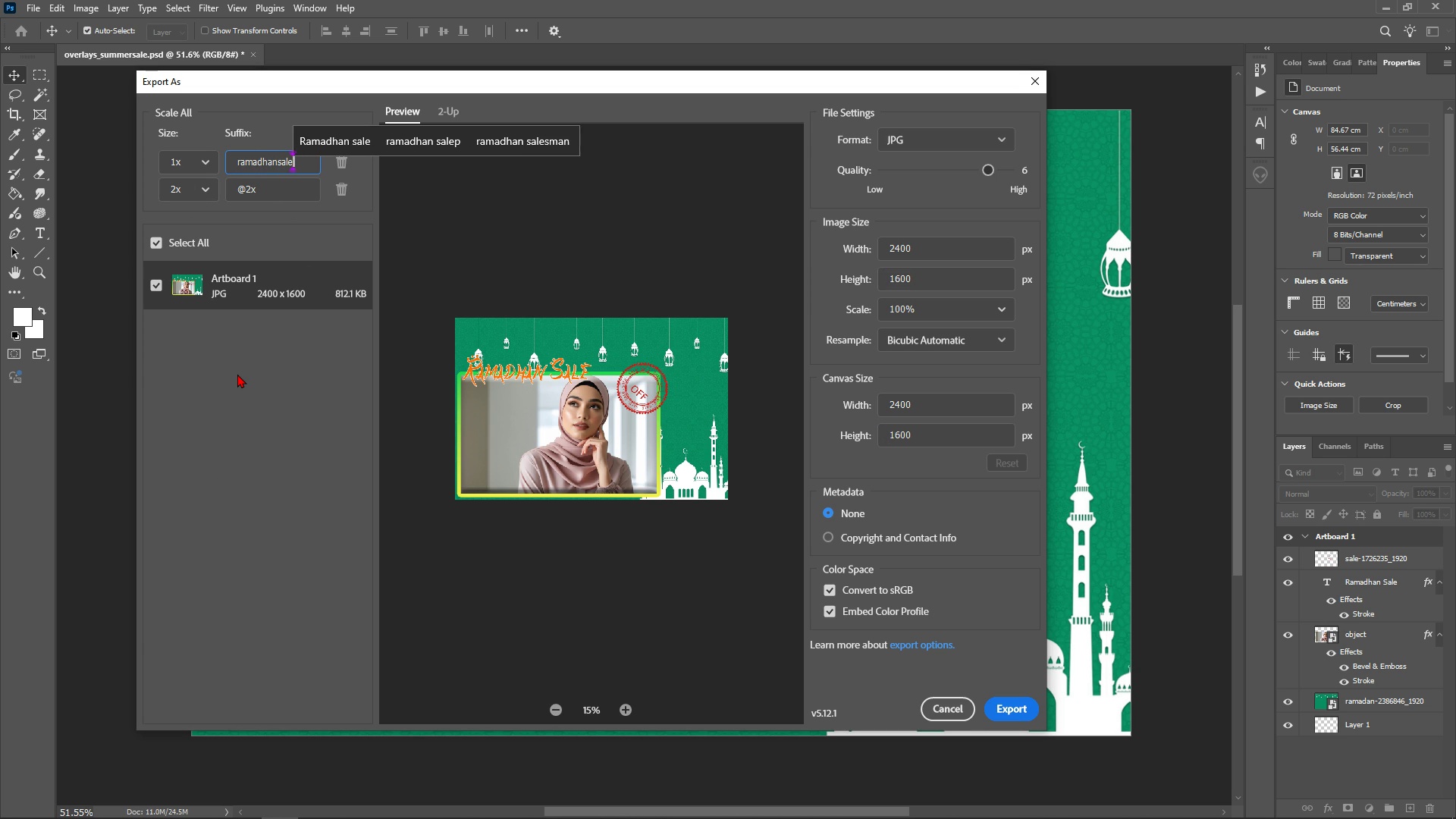 
key(ArrowDown)
 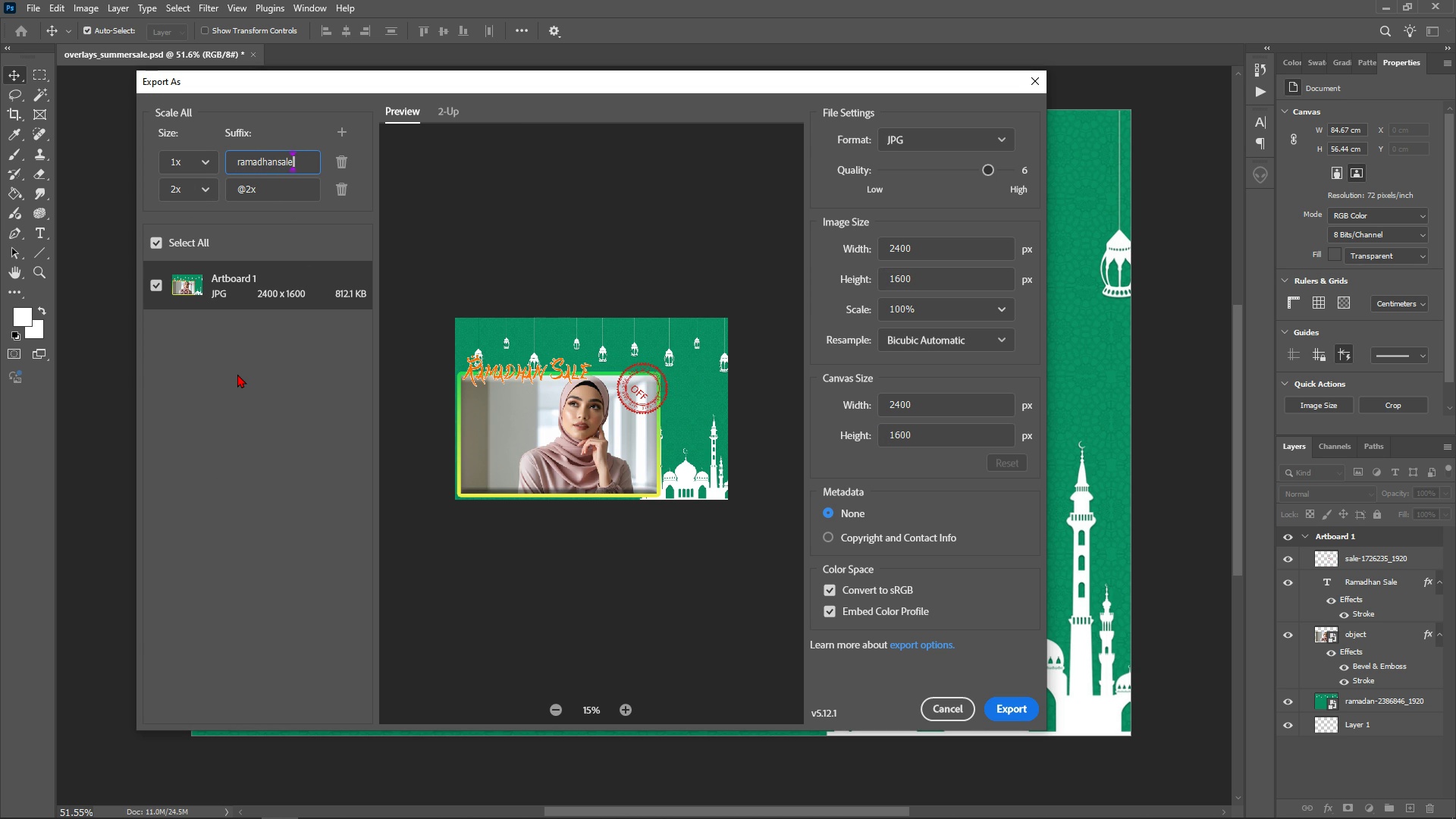 
key(ArrowDown)
 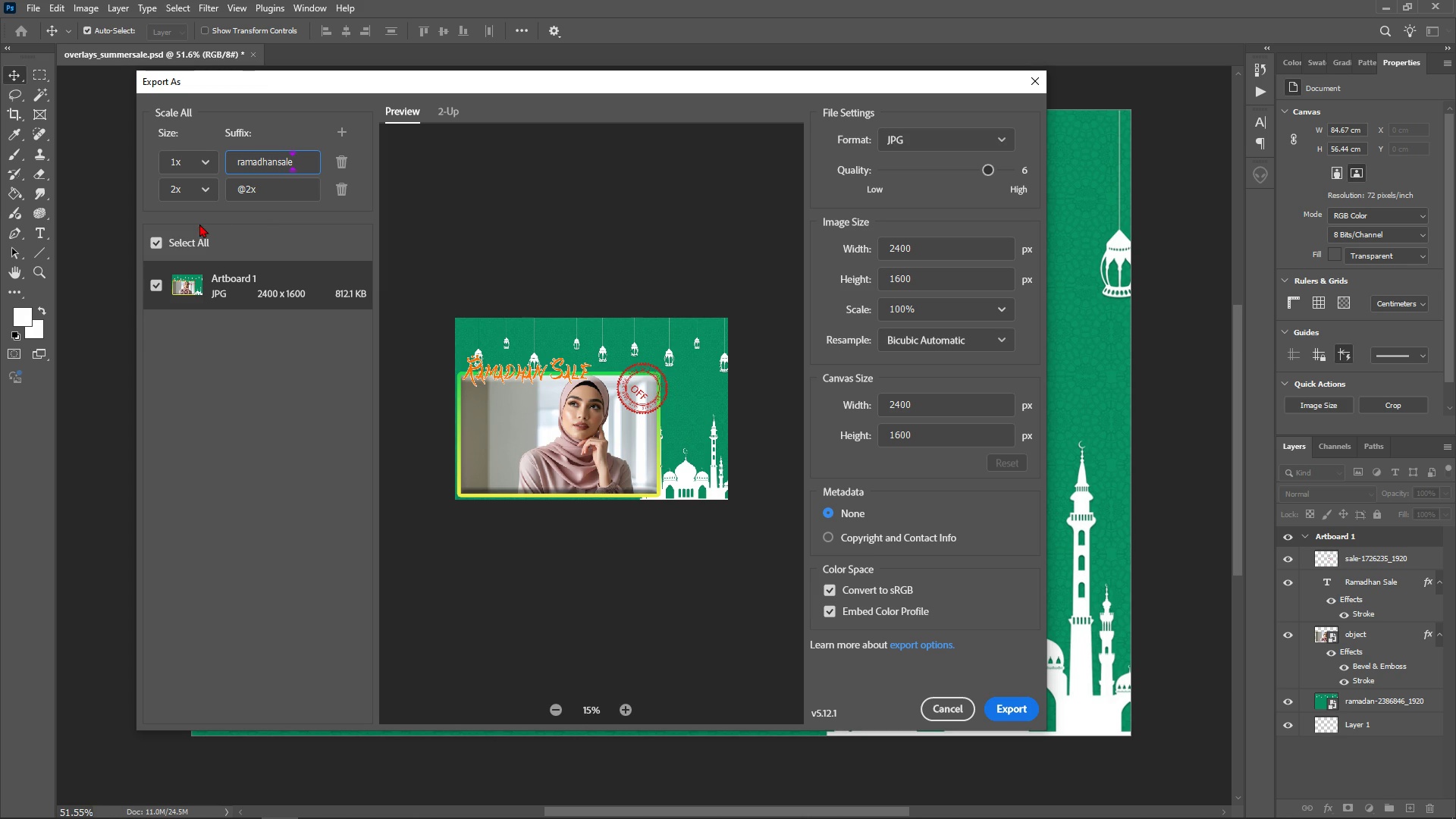 
wait(5.2)
 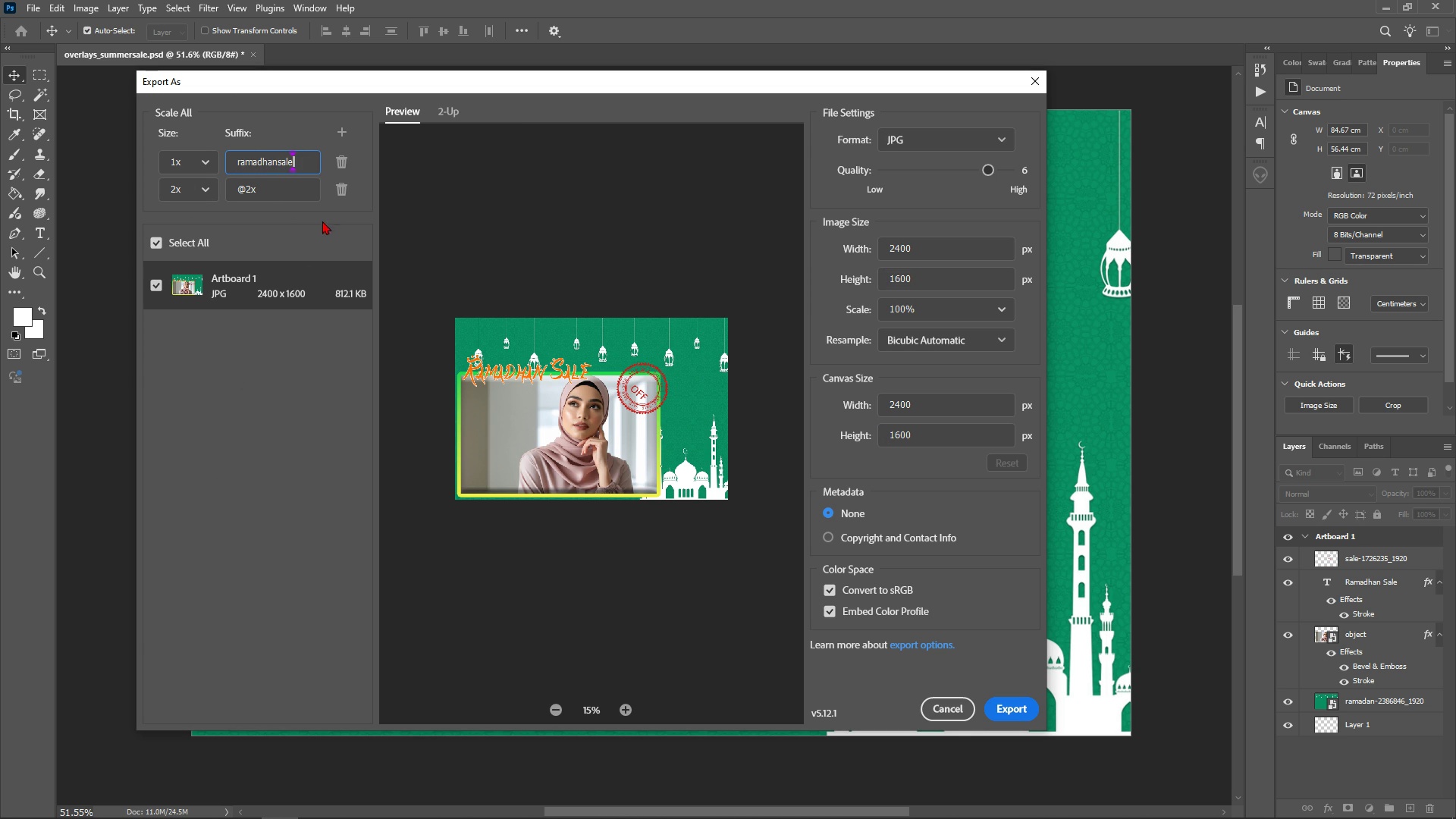 
left_click([239, 182])
 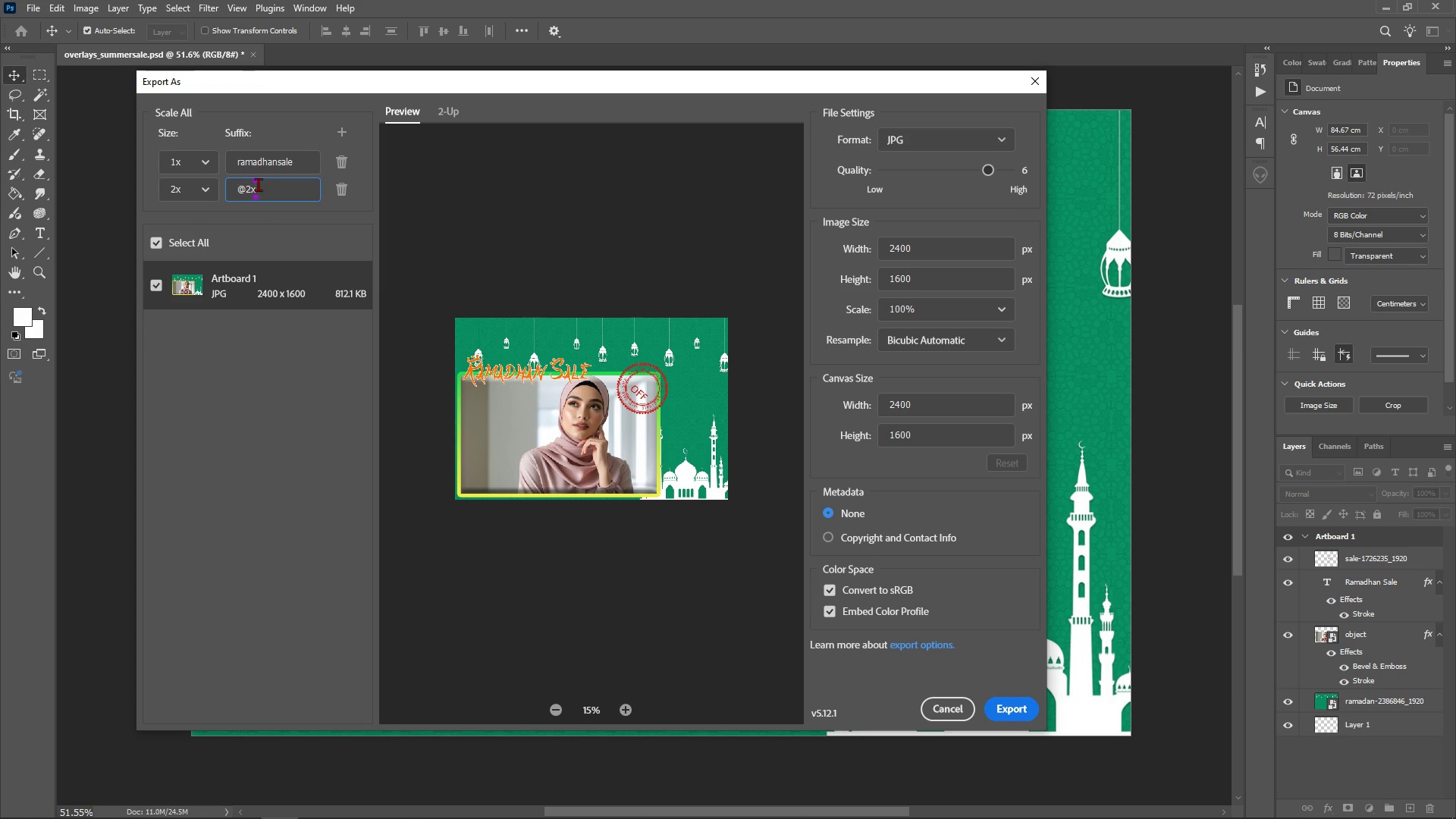 
left_click([258, 184])
 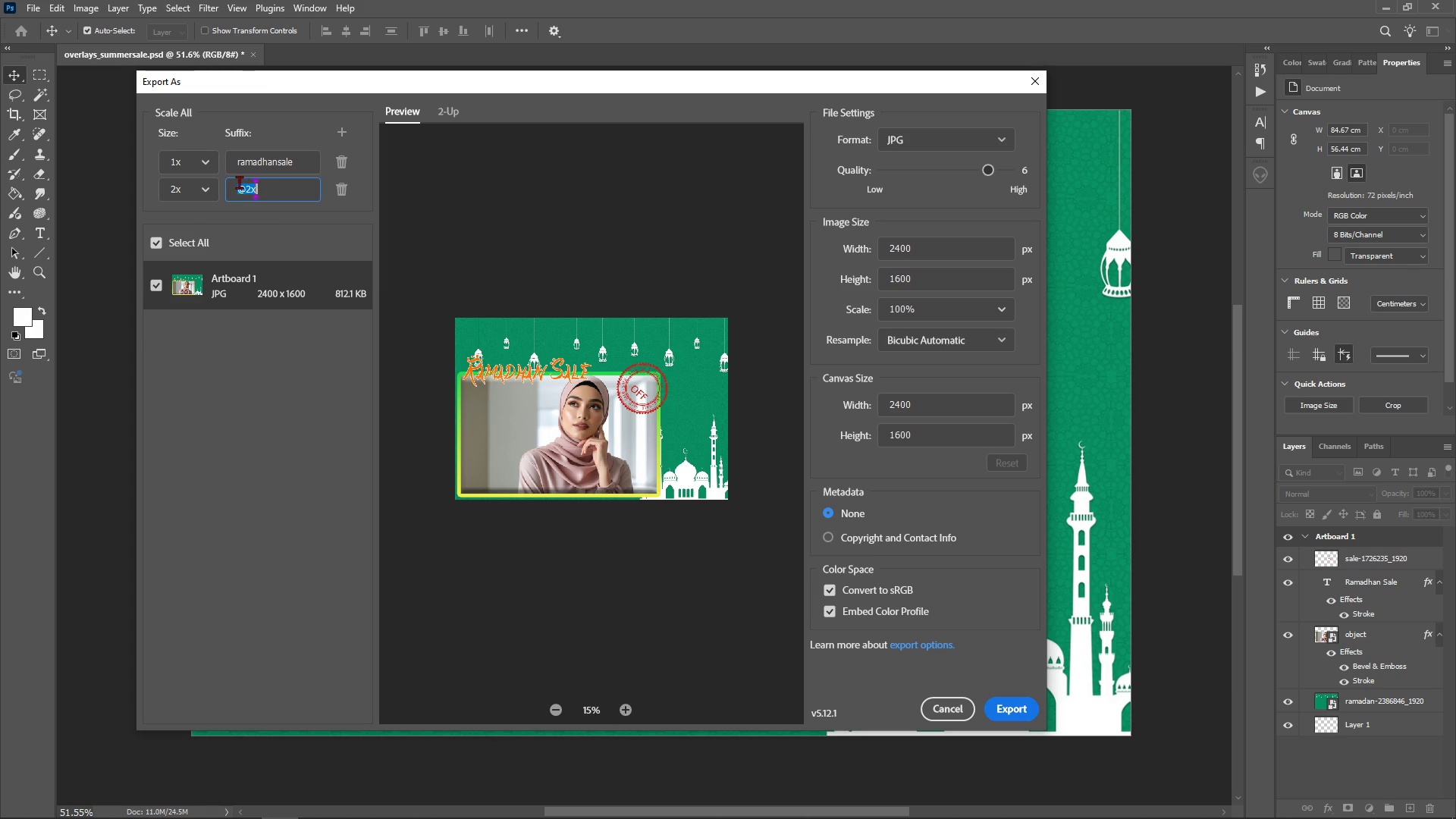 
left_click([239, 182])
 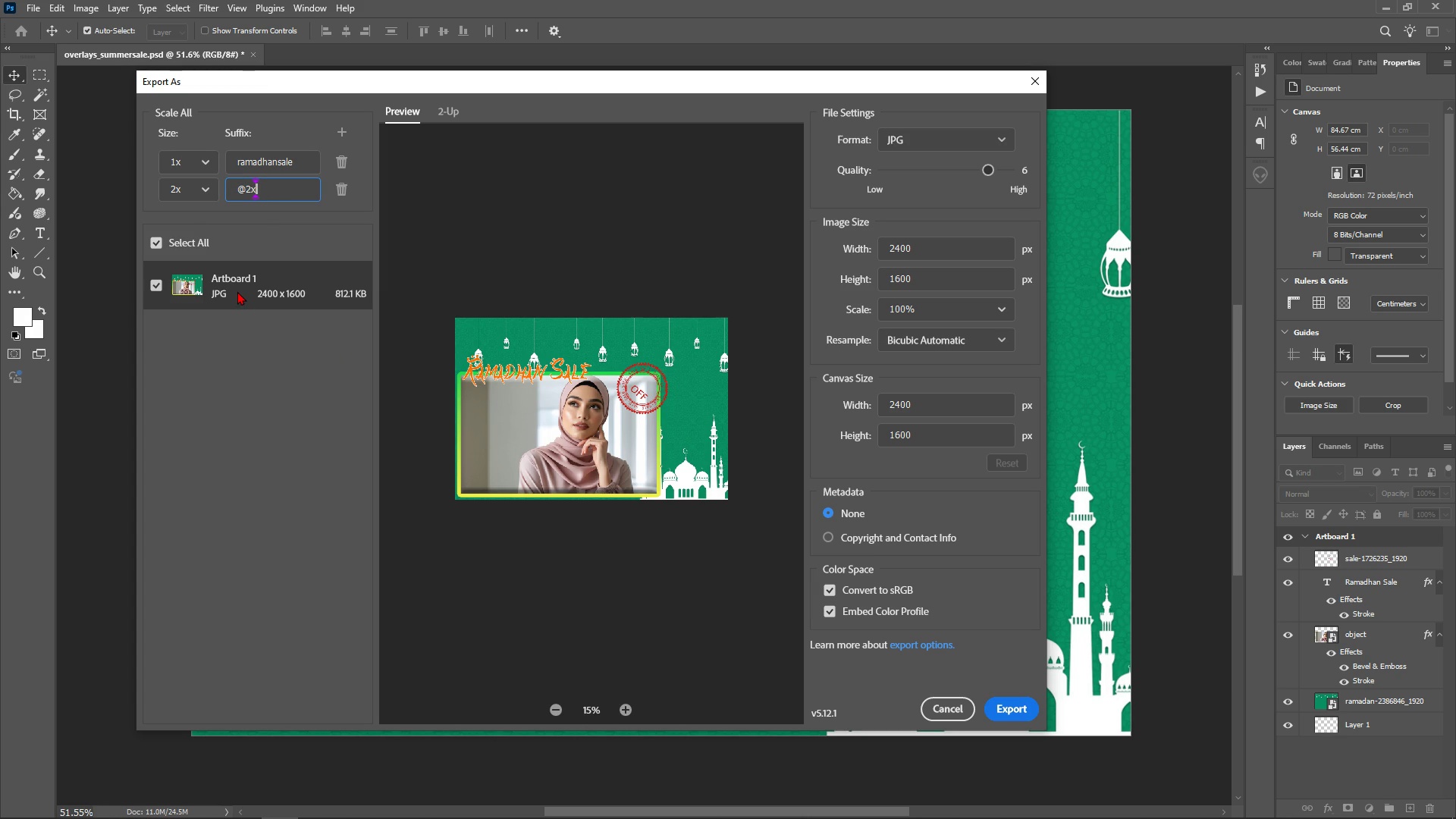 
wait(9.44)
 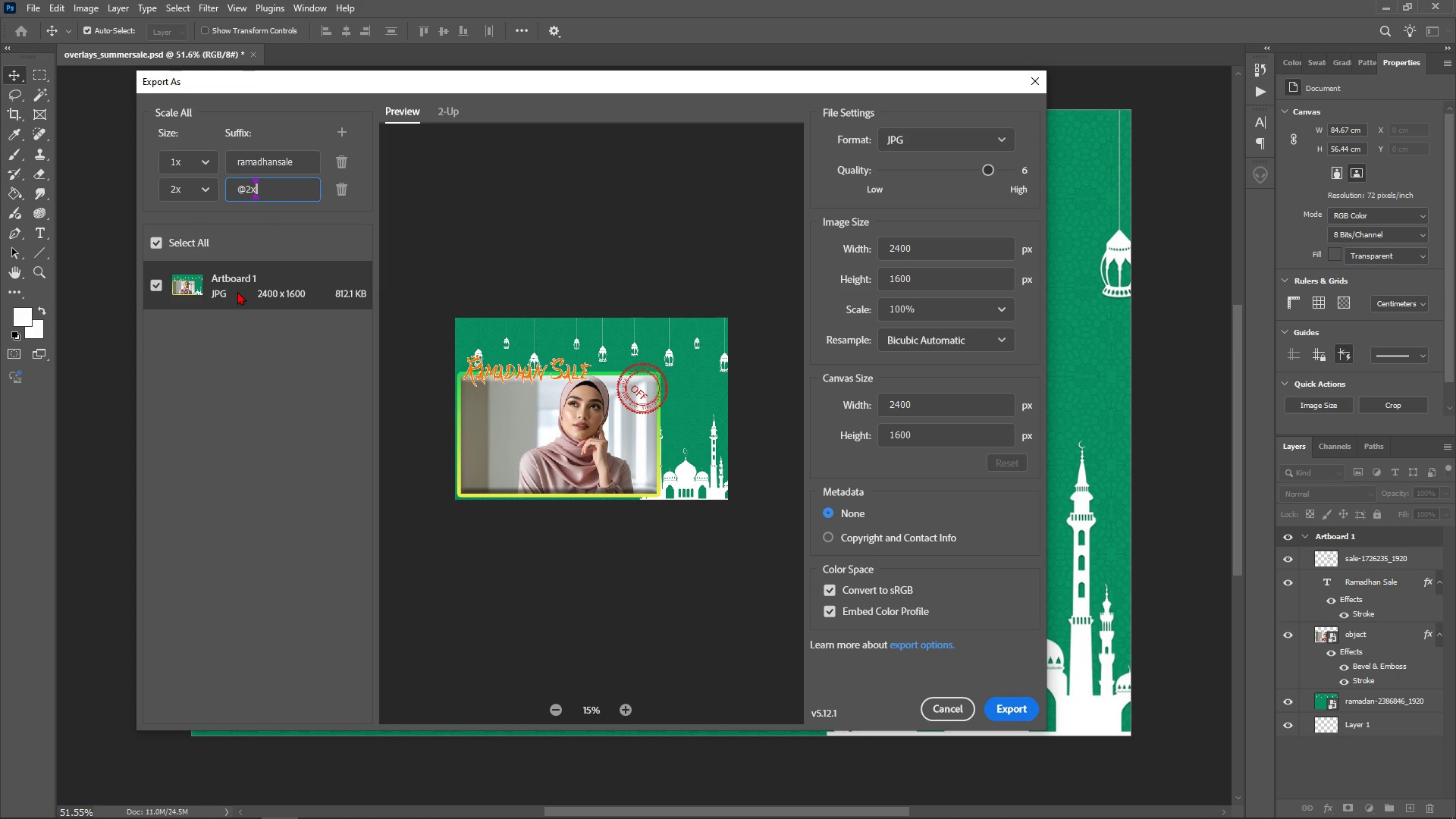 
left_click([1004, 703])
 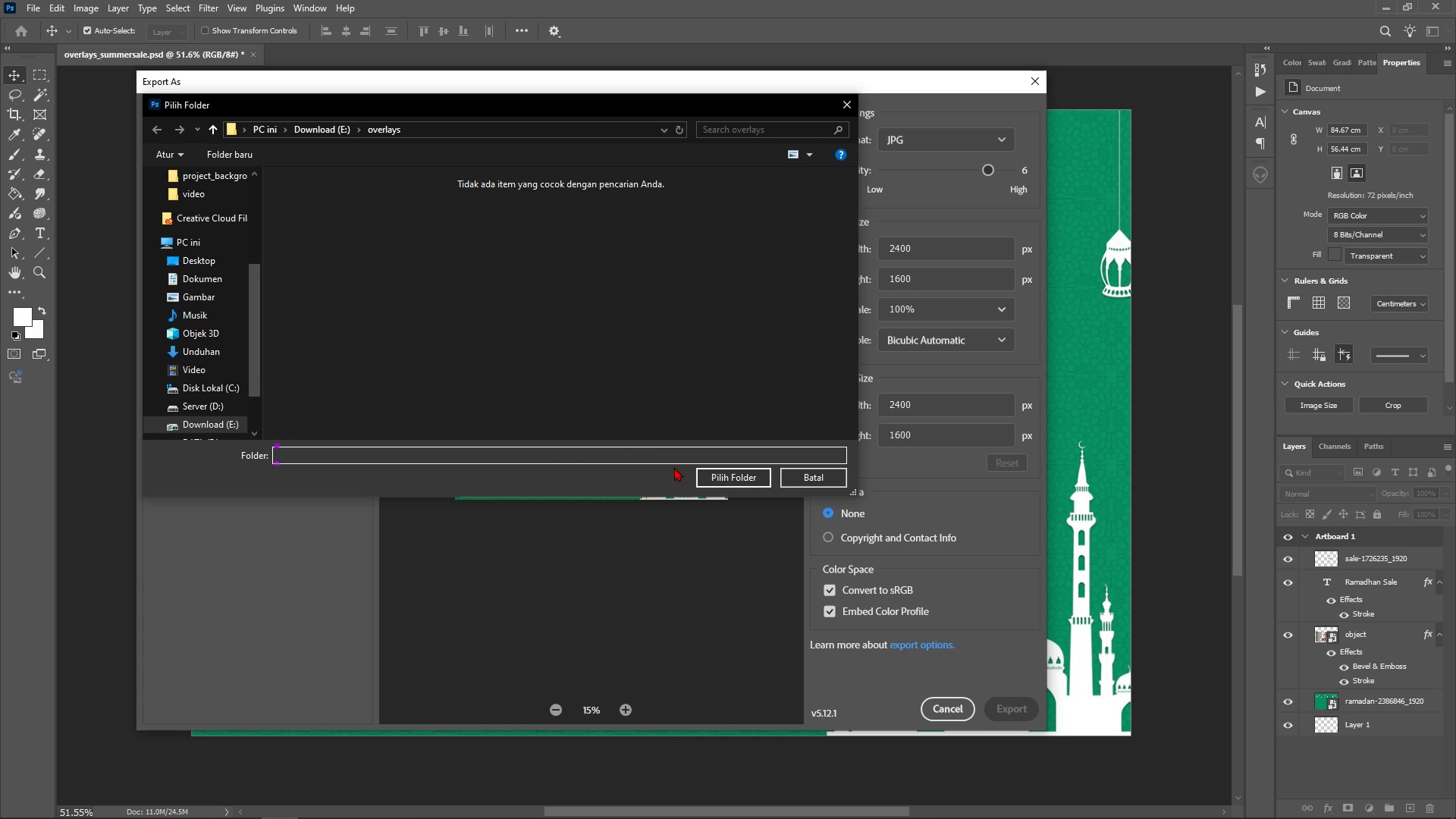 
left_click([714, 468])
 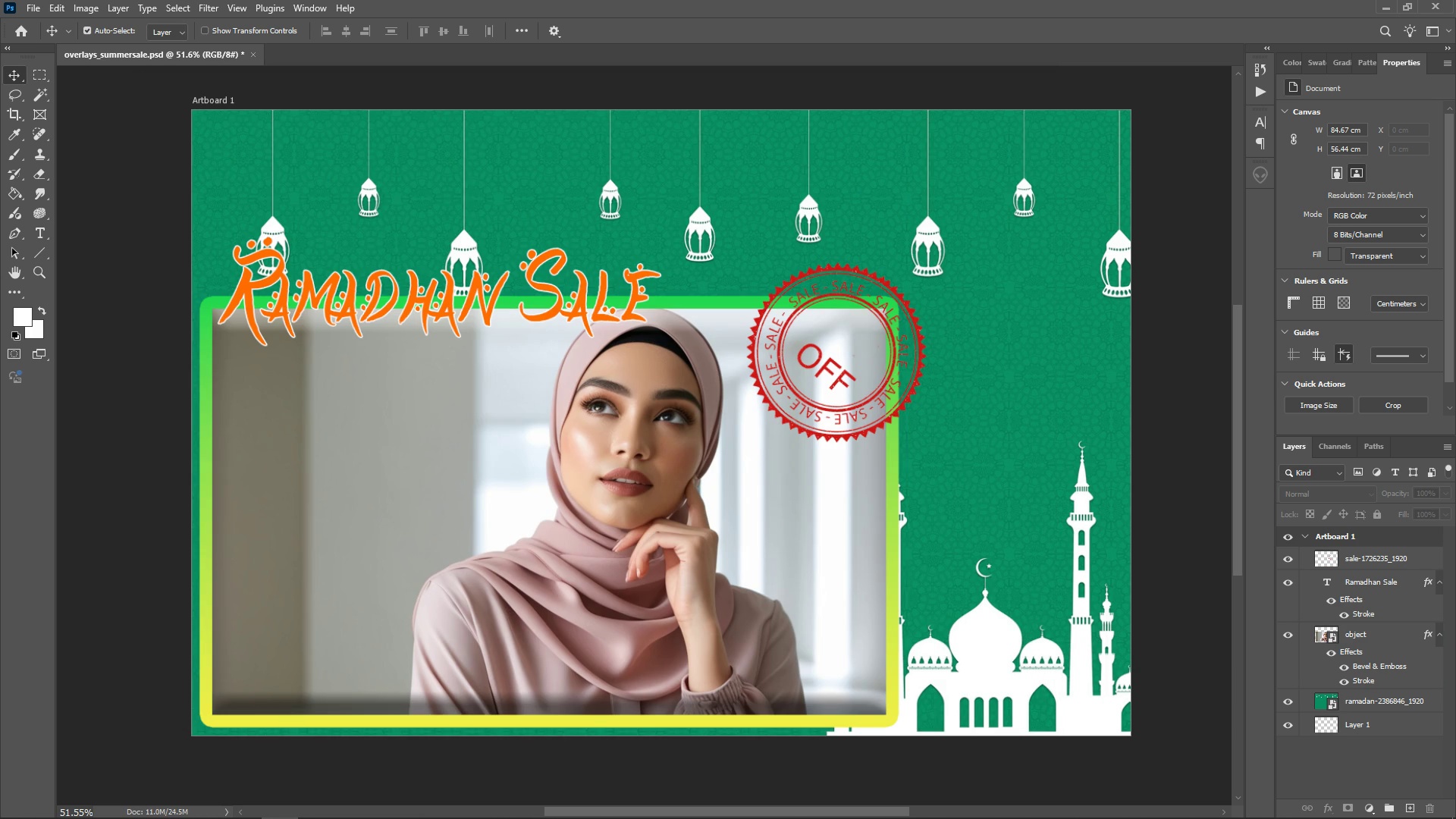 
wait(5.33)
 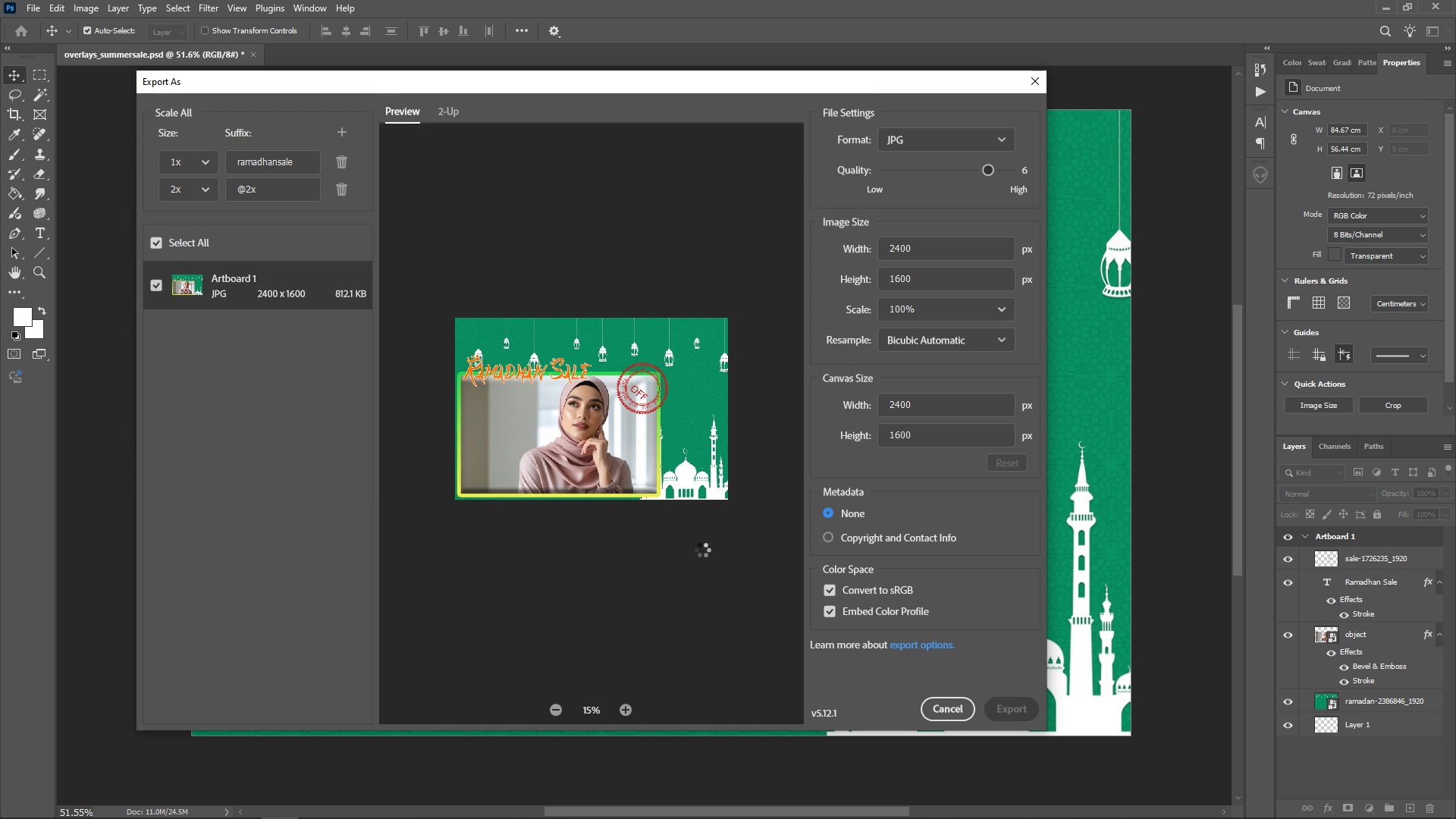 
left_click([72, 809])
 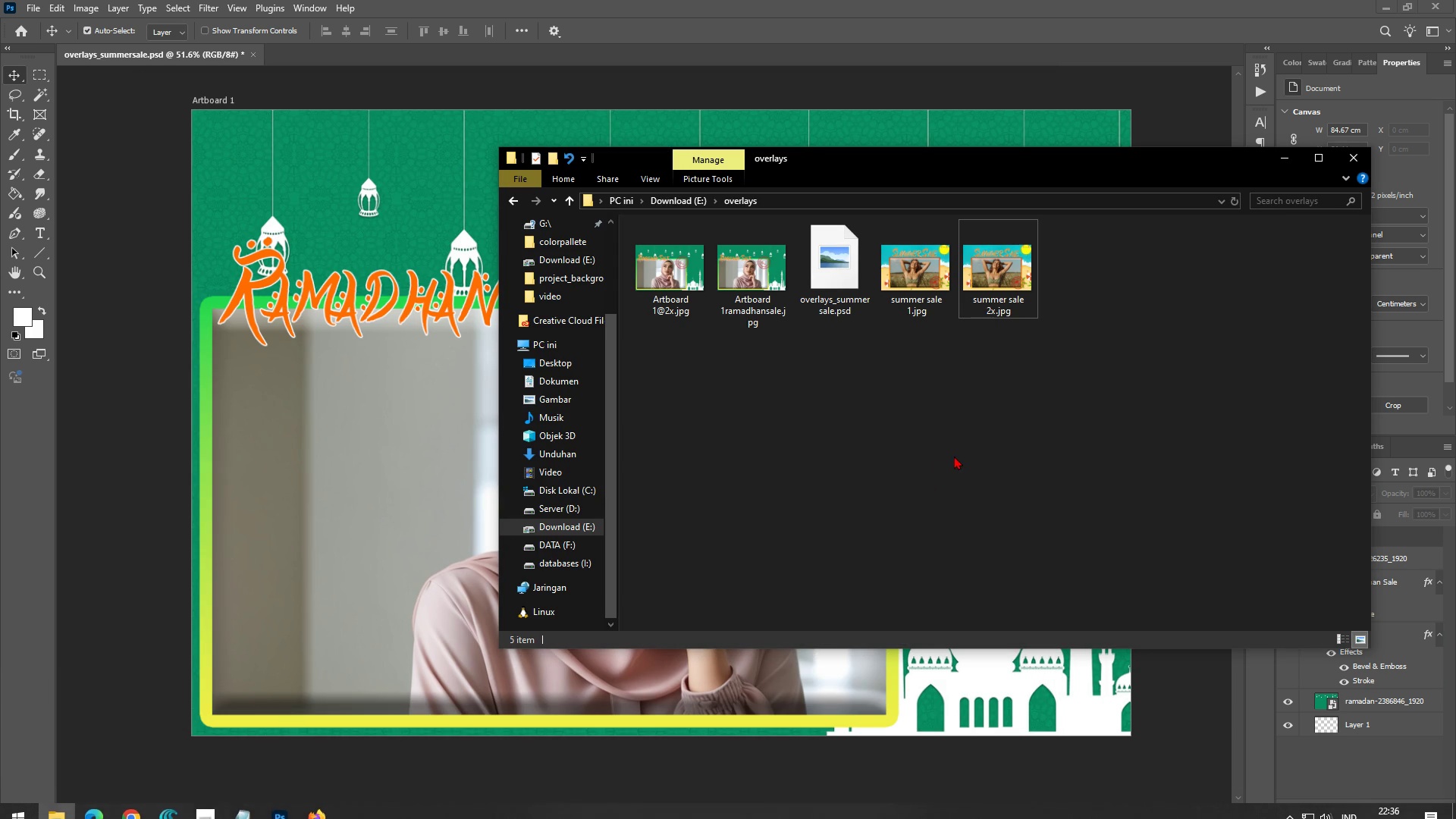 
left_click([956, 455])
 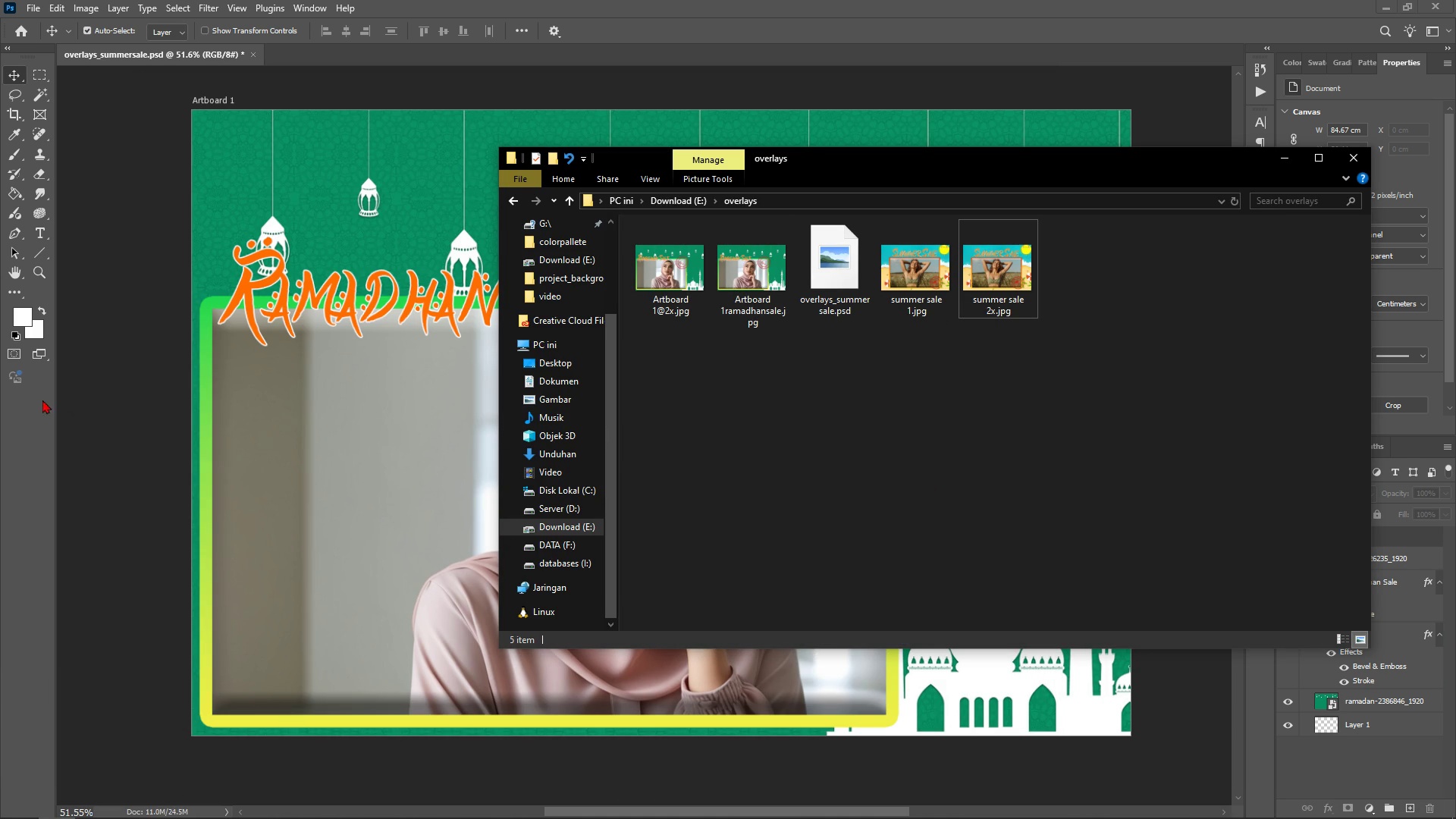 
left_click([98, 280])
 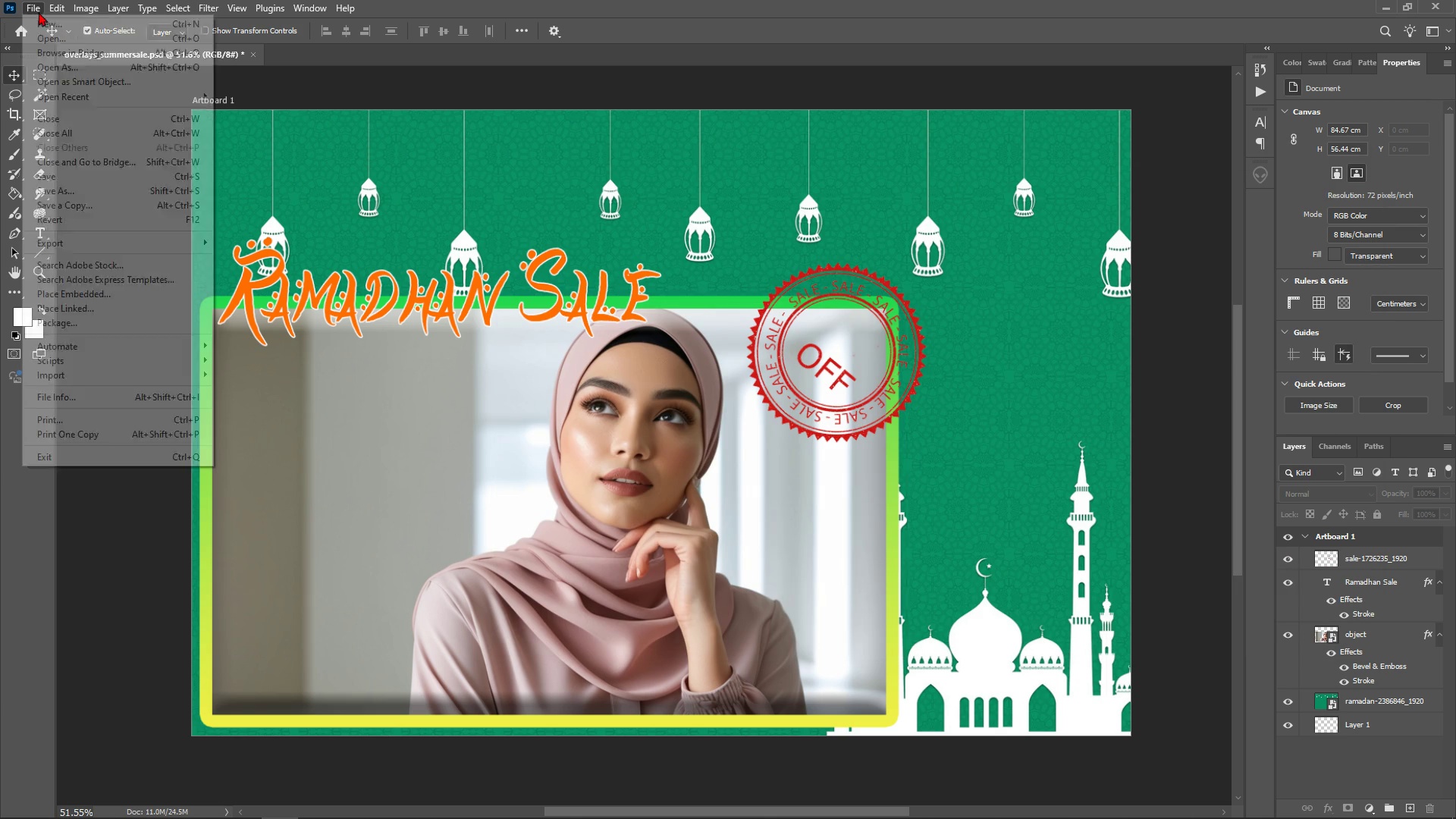 
left_click([39, 12])
 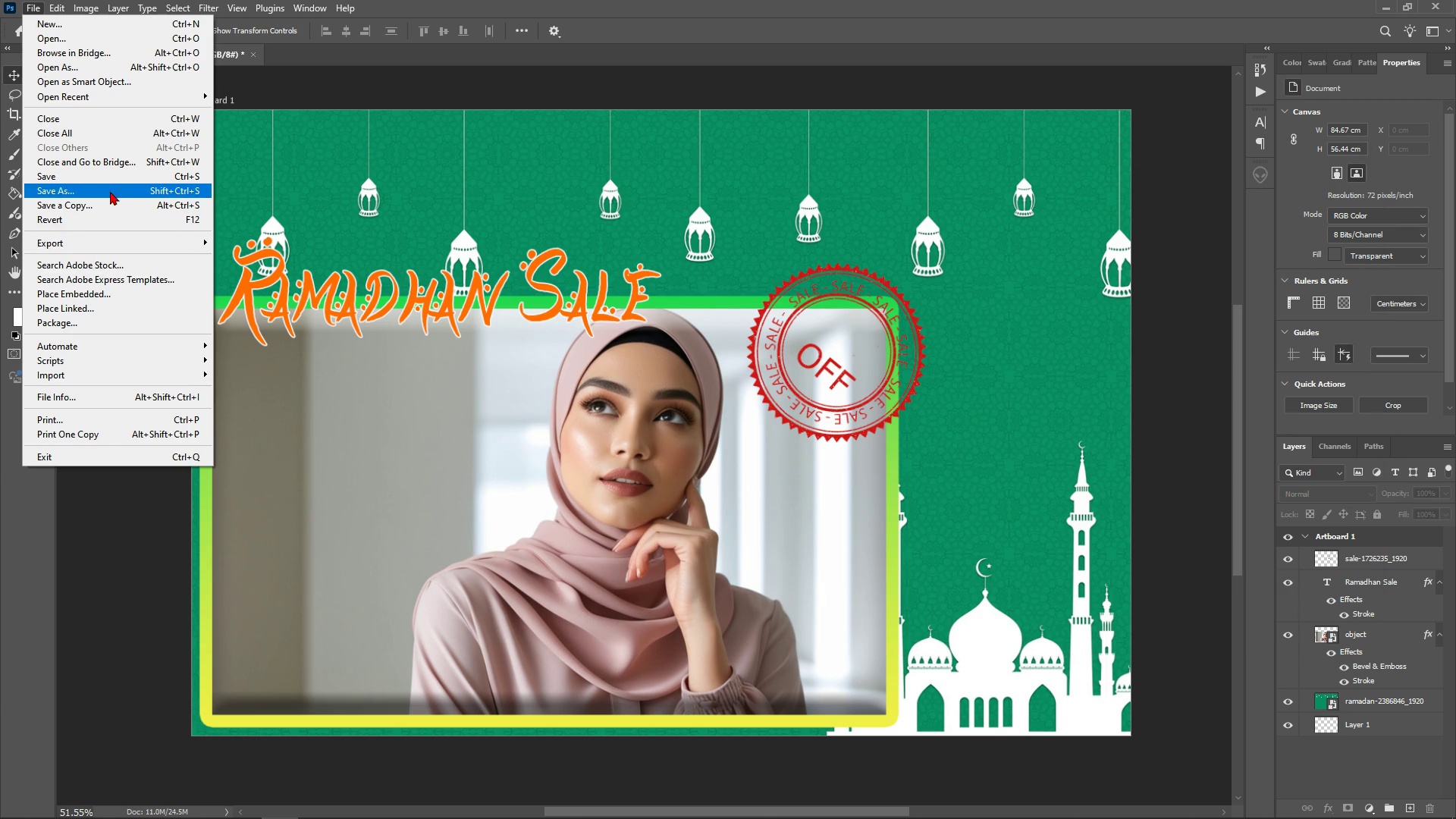 
left_click([110, 186])
 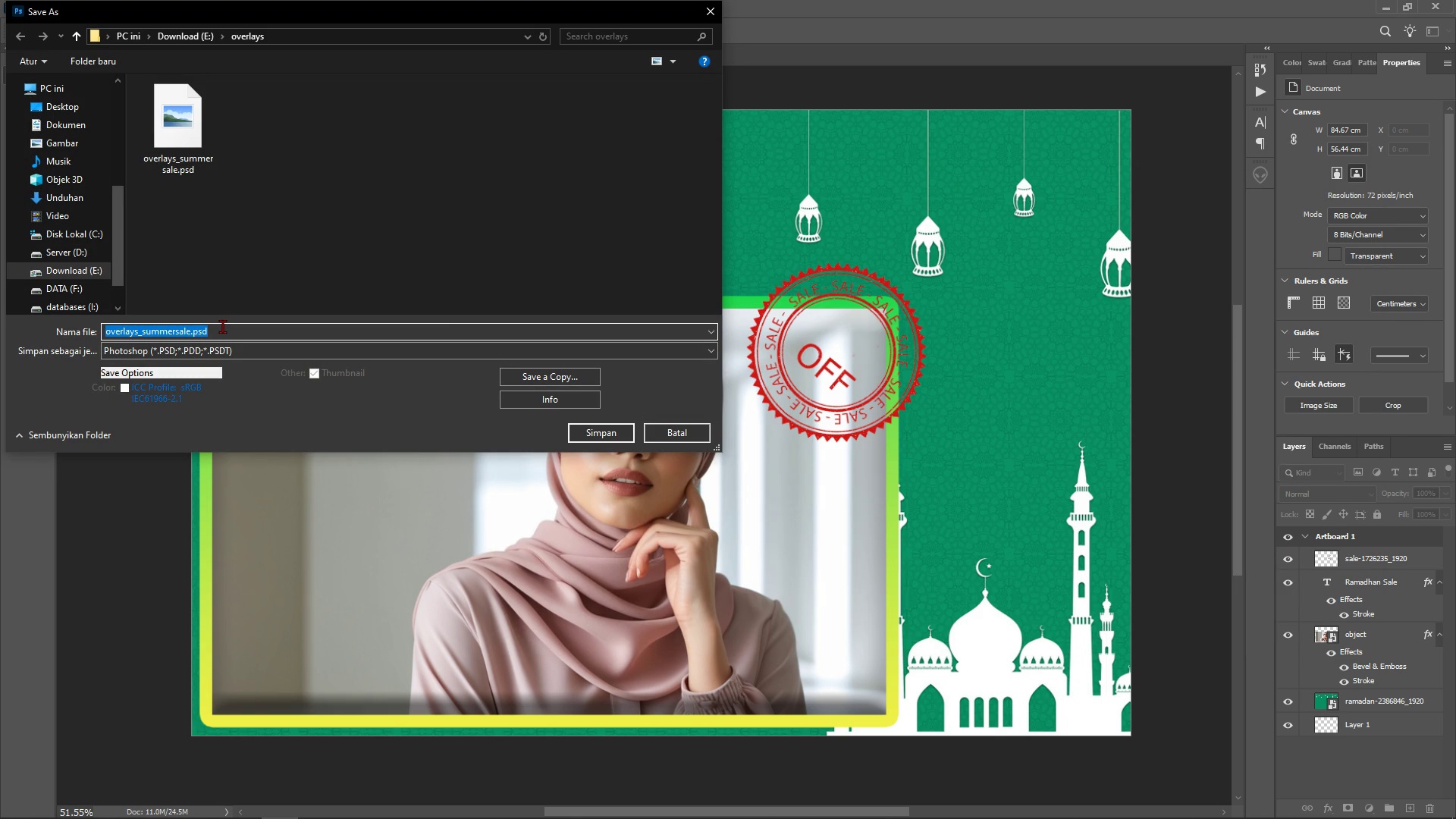 
type(ramadhan_sale)
 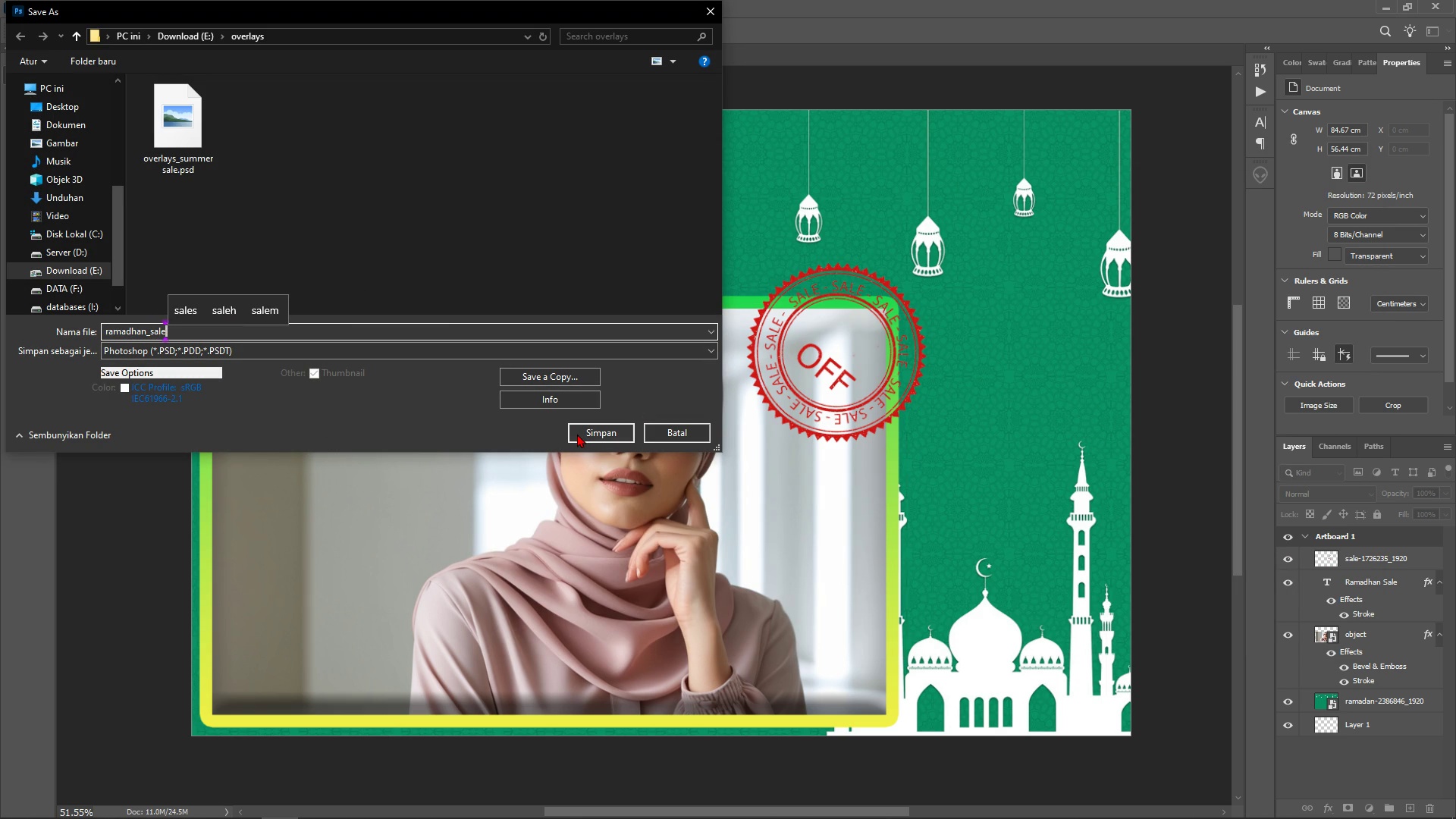 
left_click([582, 434])
 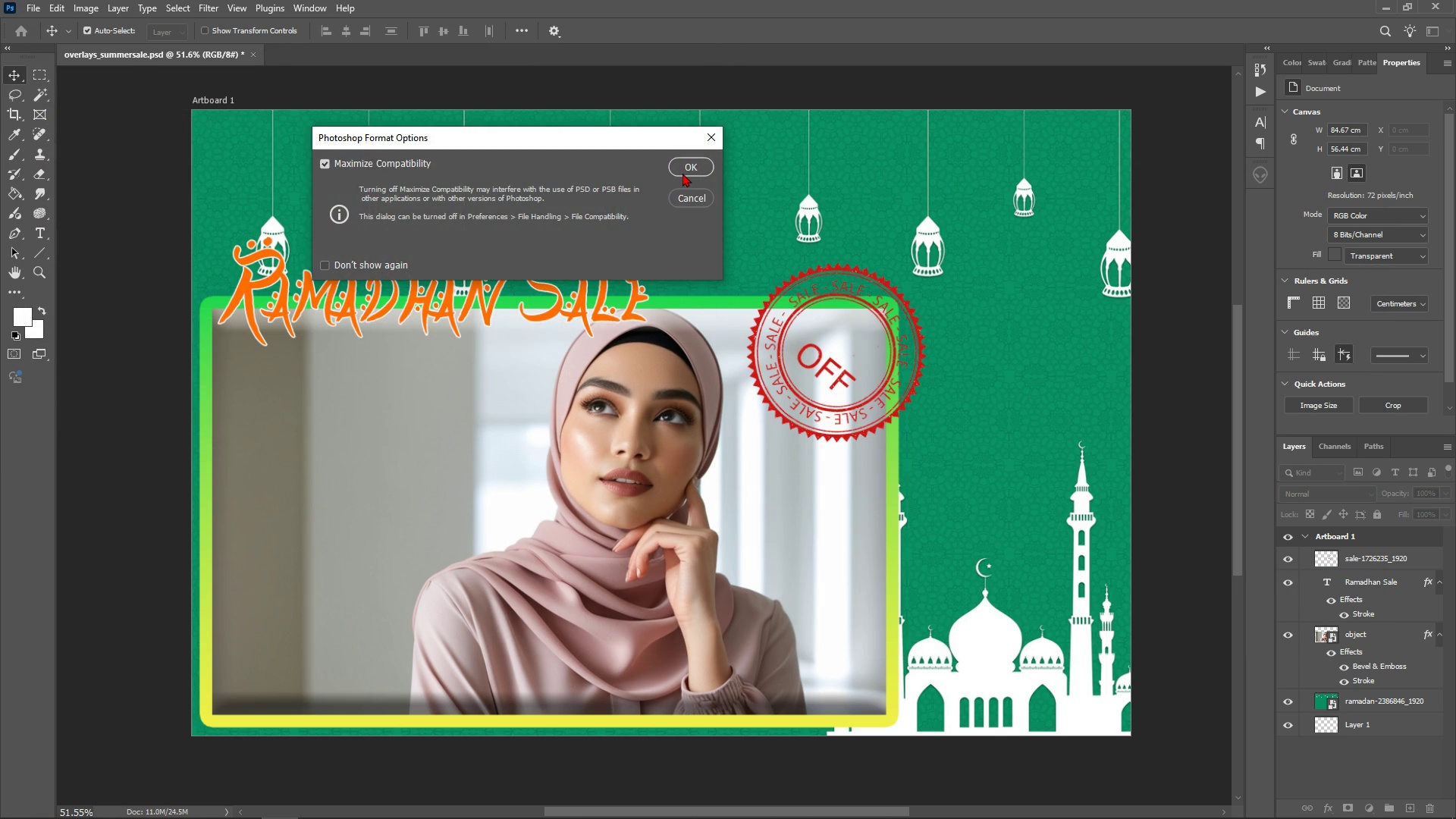 
left_click([682, 173])
 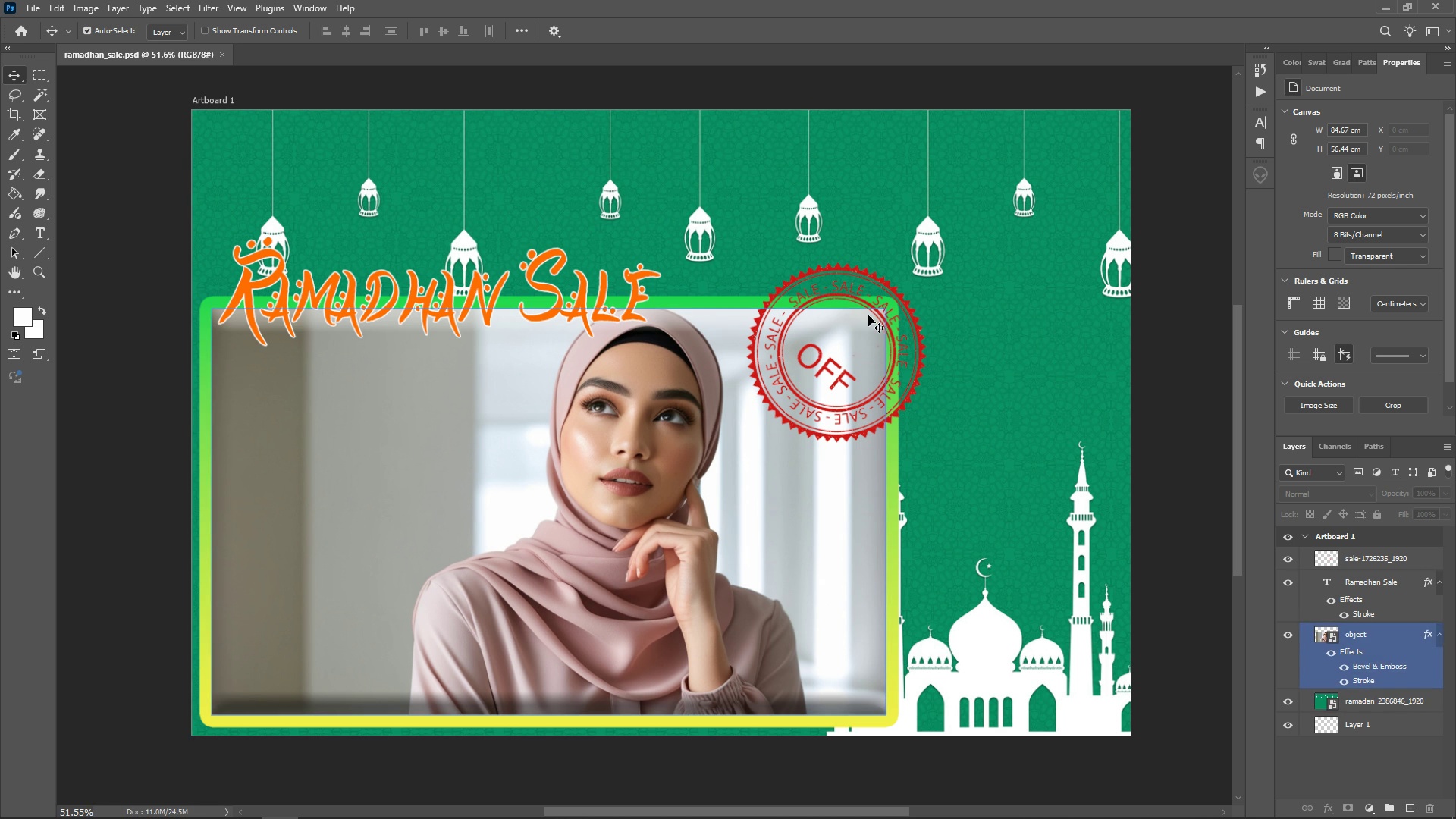 
left_click([866, 295])
 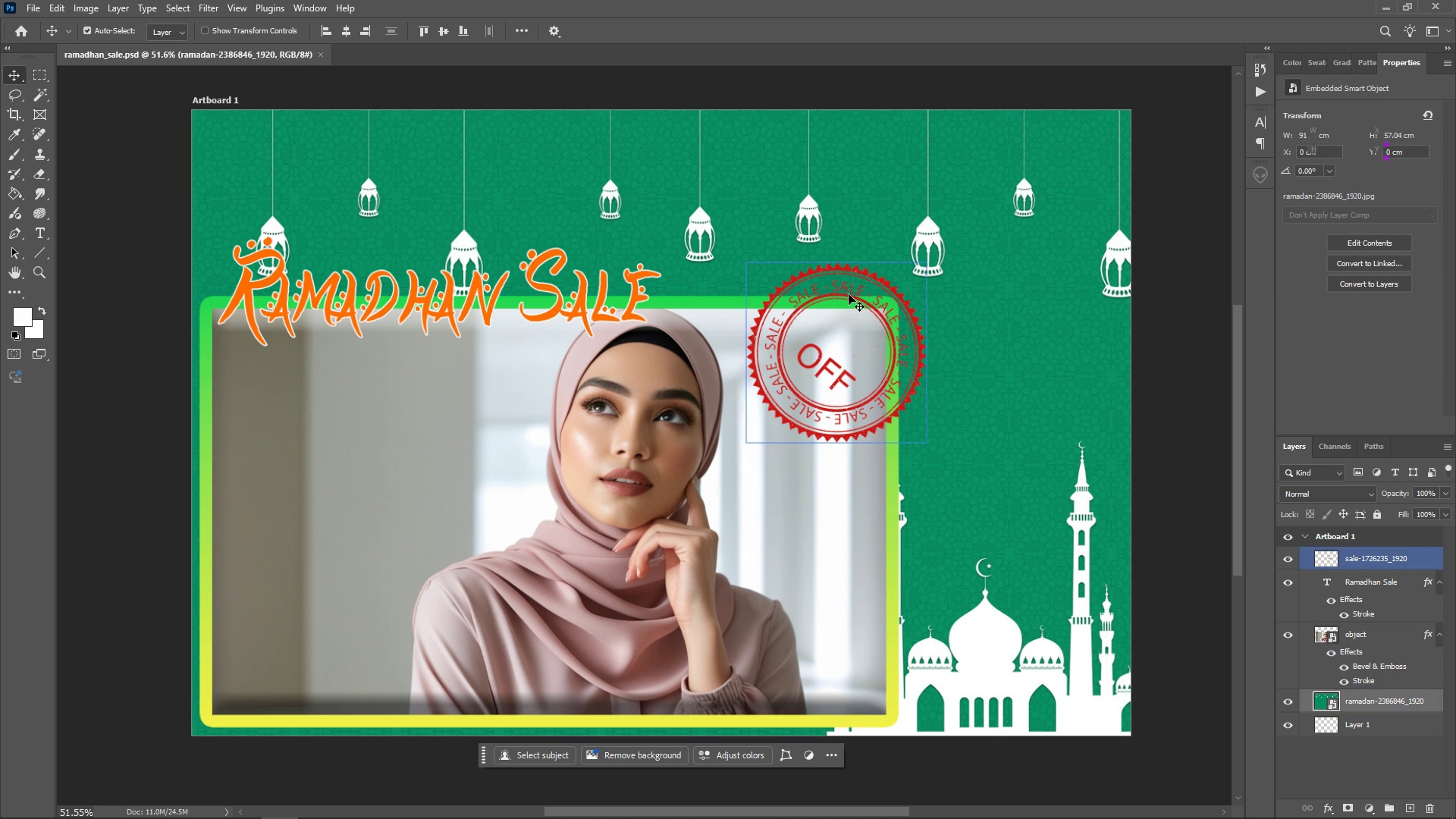 
key(Backspace)